 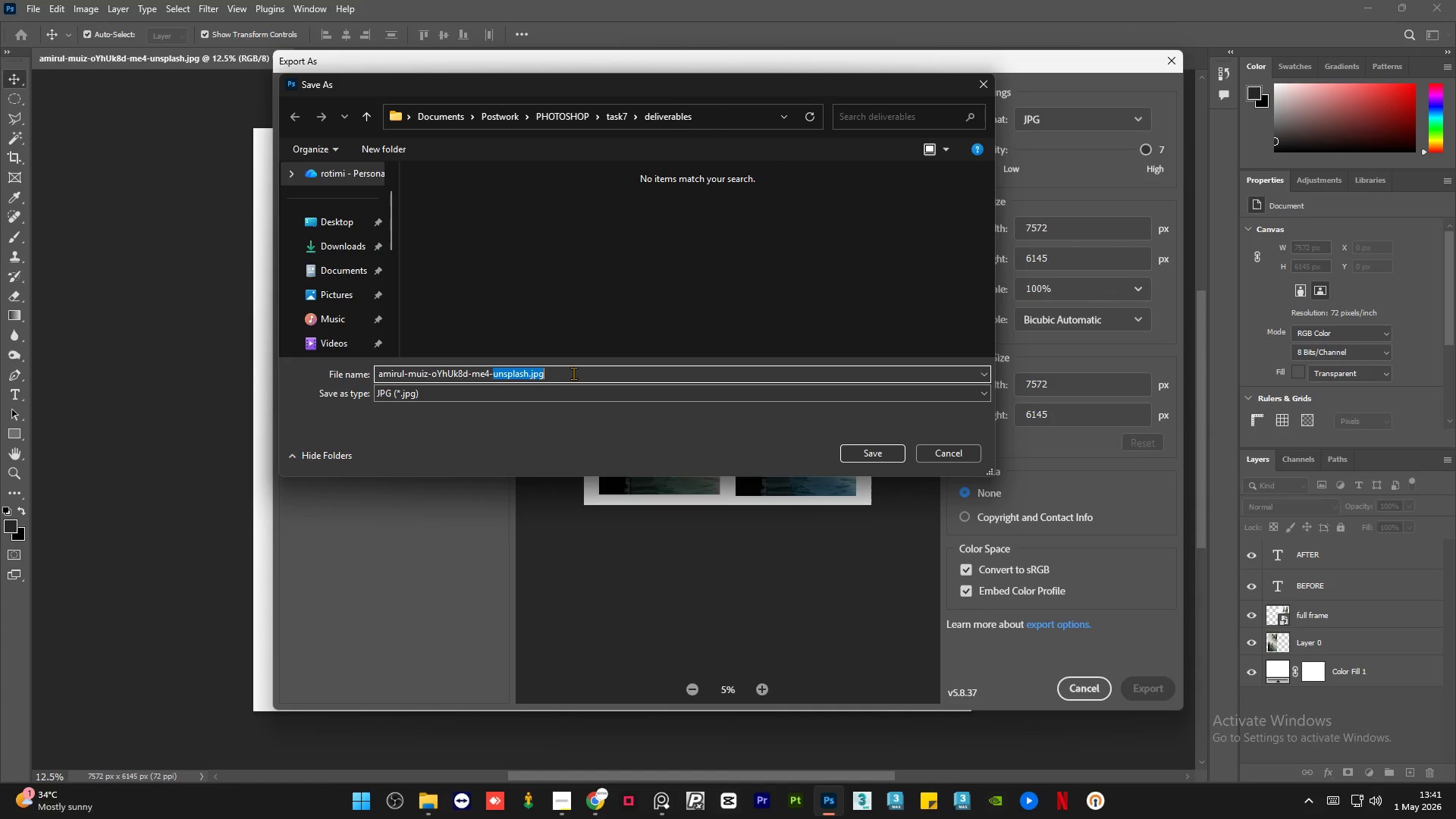 
double_click([573, 373])
 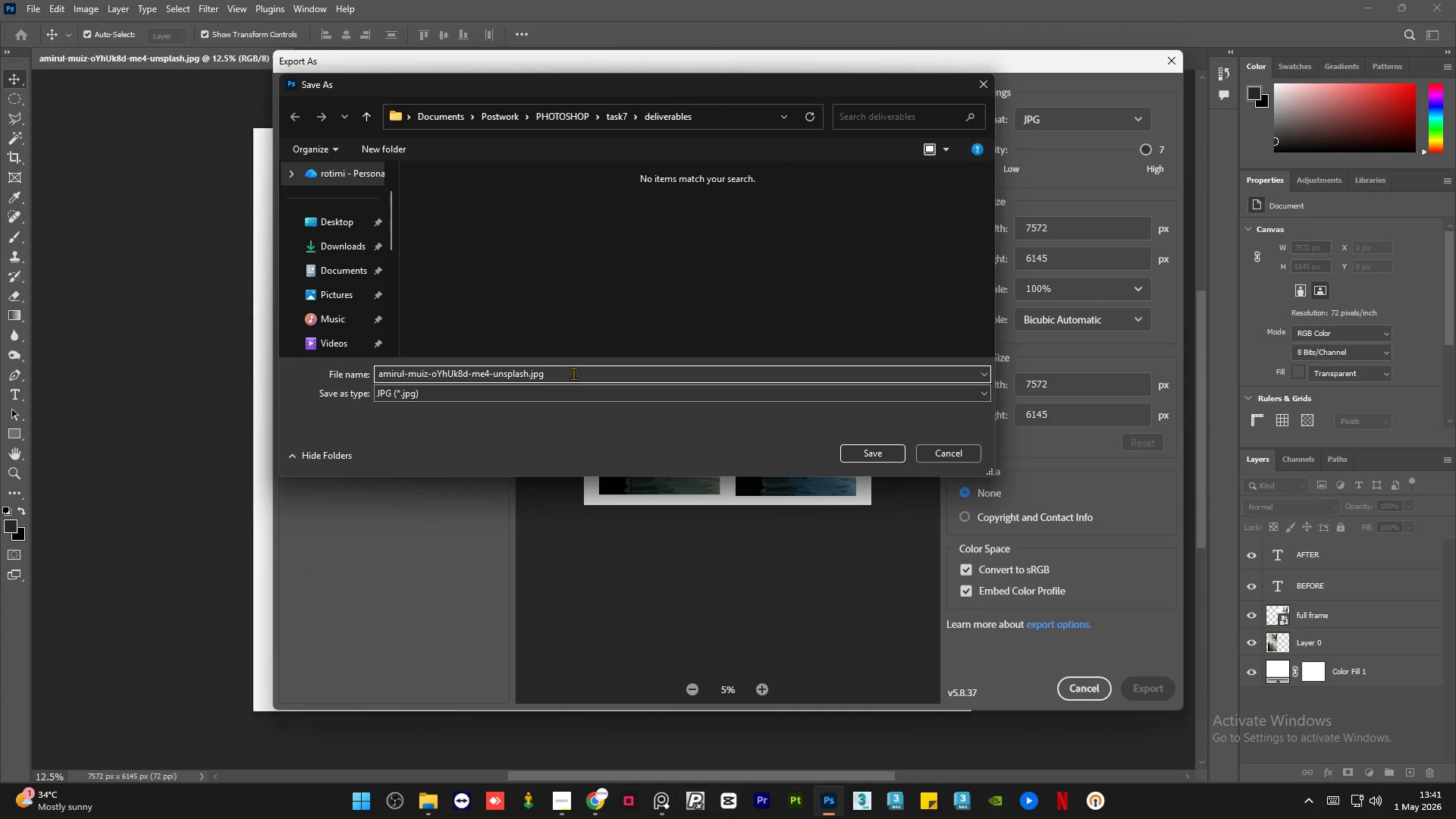 
triple_click([573, 373])
 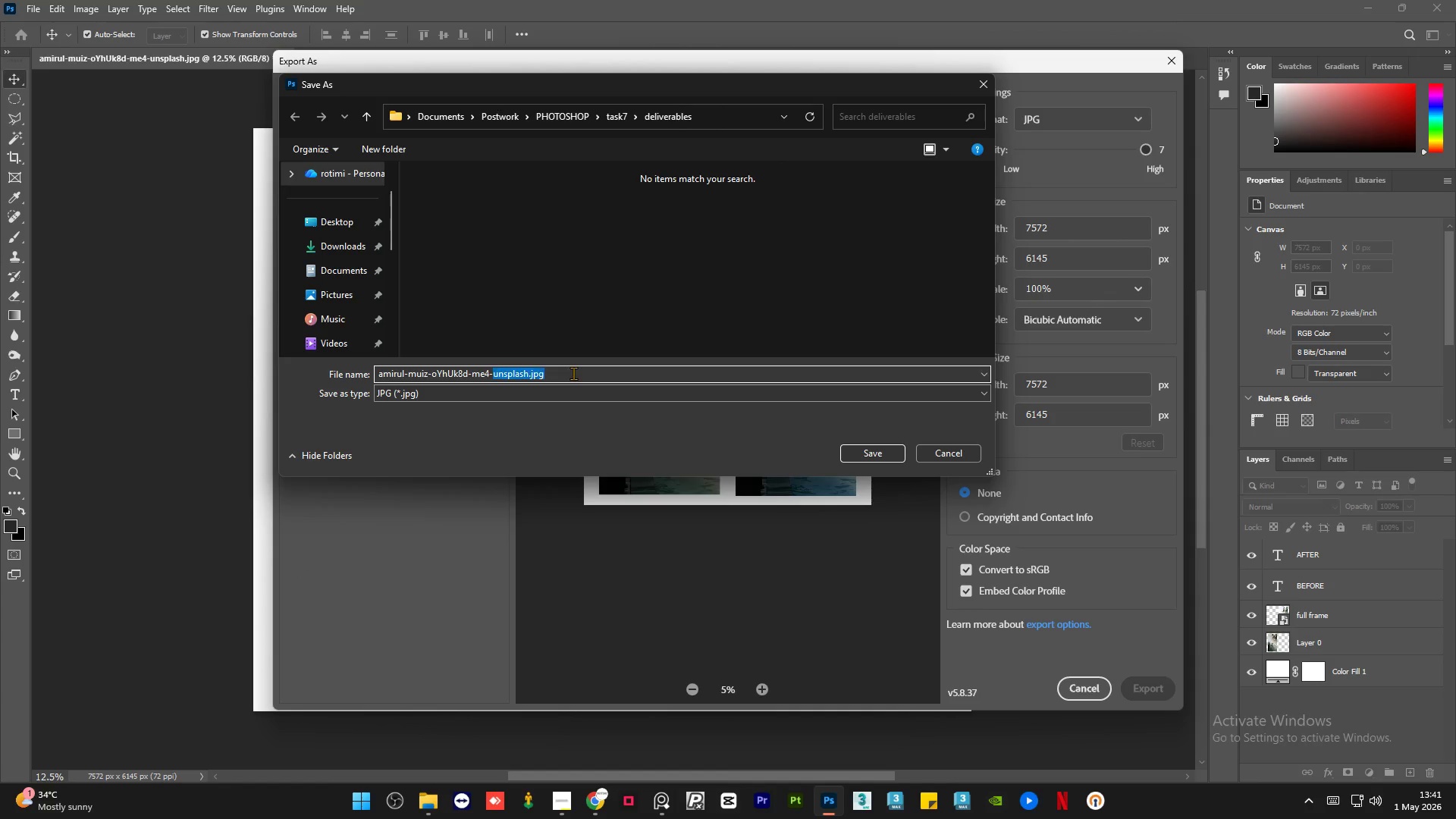 
triple_click([573, 373])
 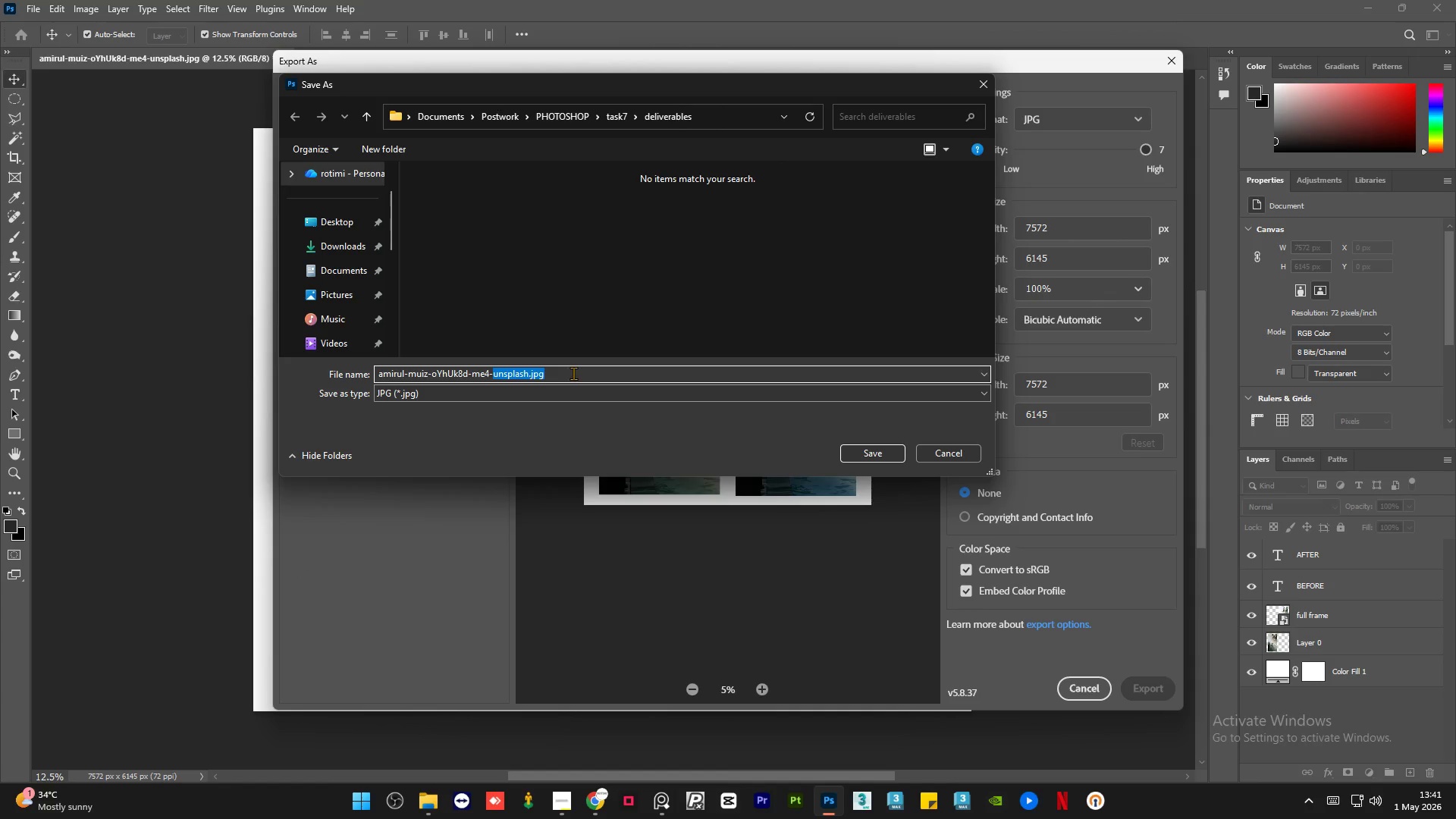 
triple_click([573, 373])
 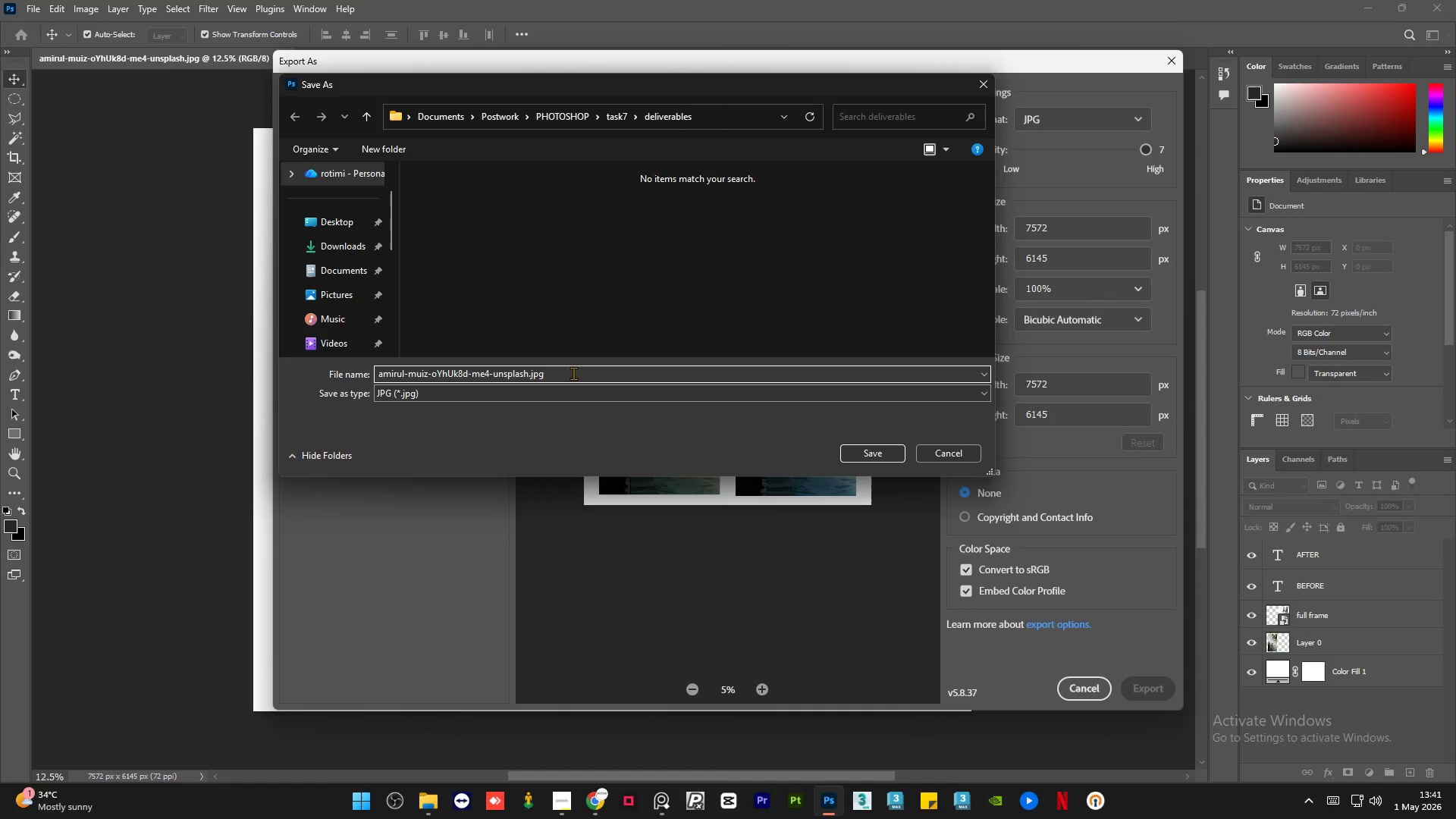 
left_click([573, 373])
 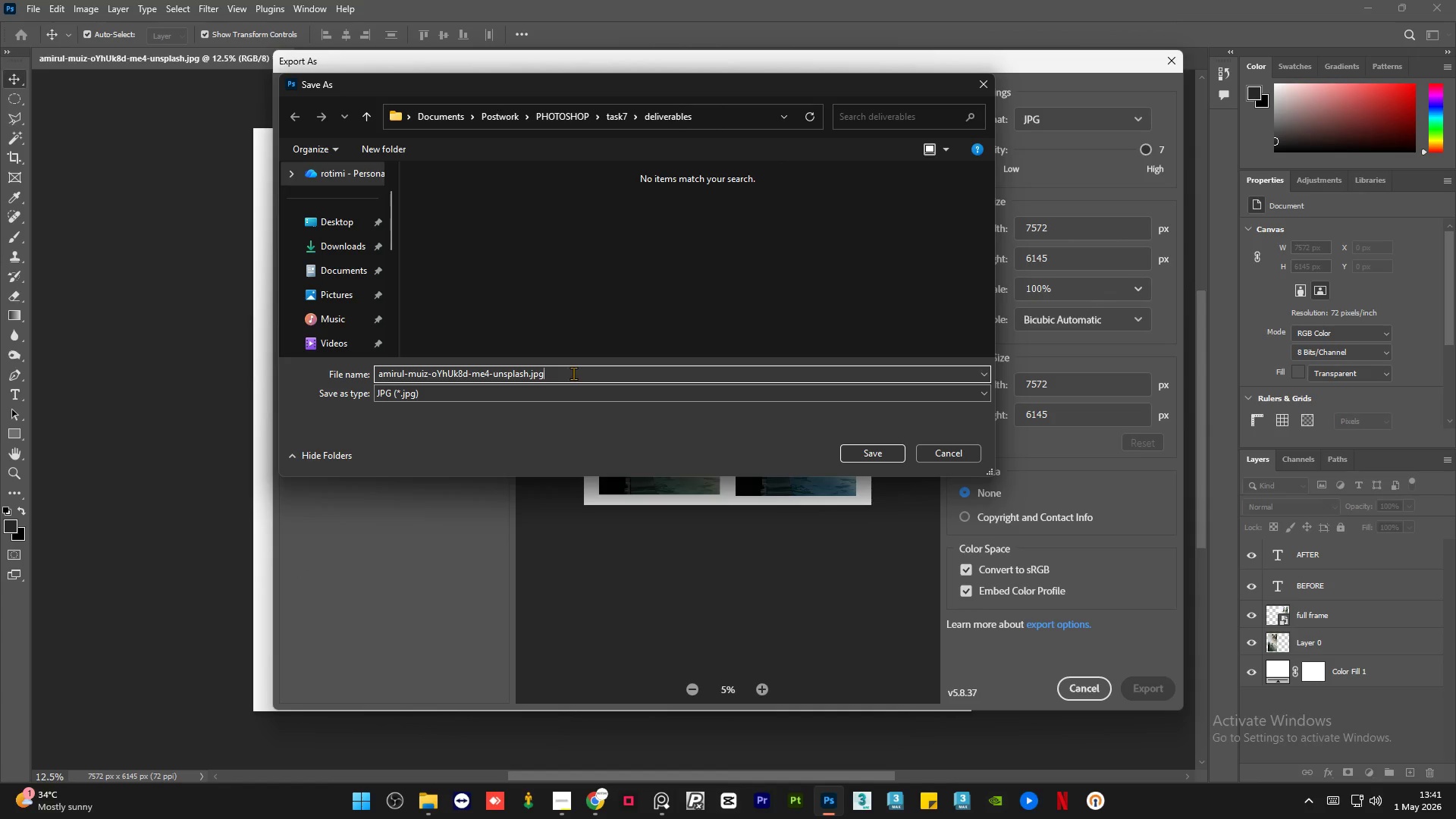 
hold_key(key=Backspace, duration=1.51)
 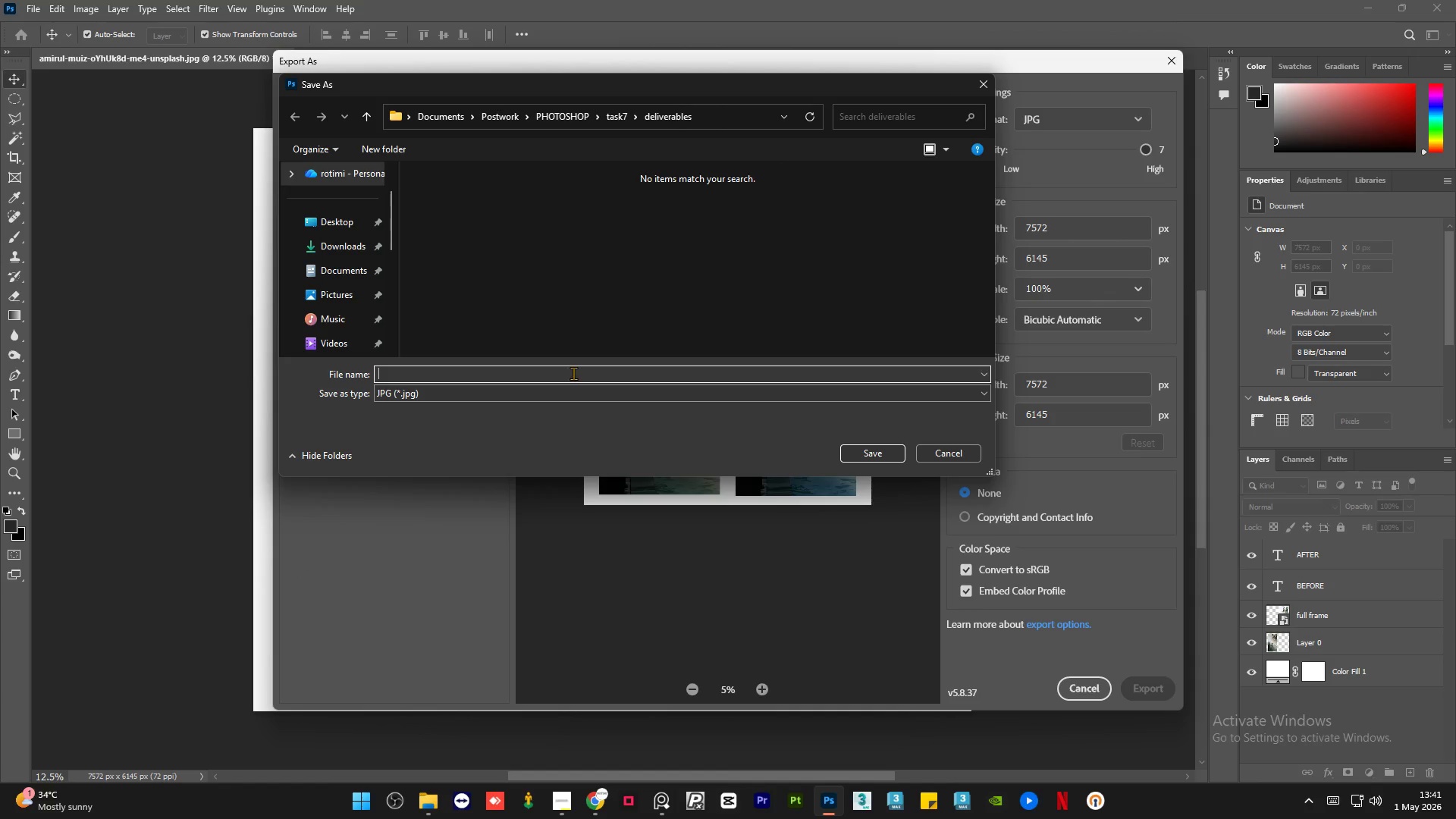 
hold_key(key=Backspace, duration=0.42)
 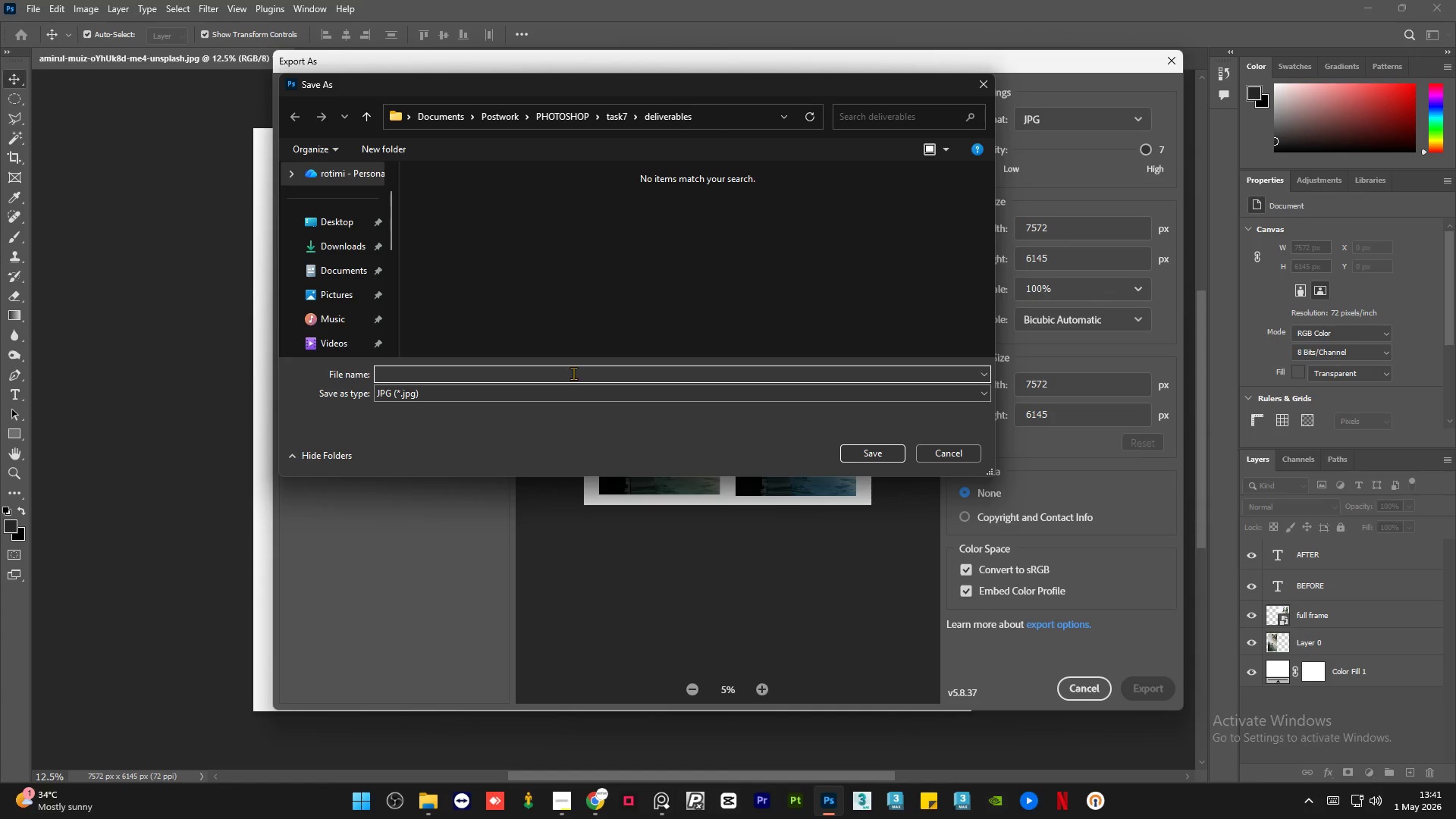 
type(BEFORE-AFTER)
 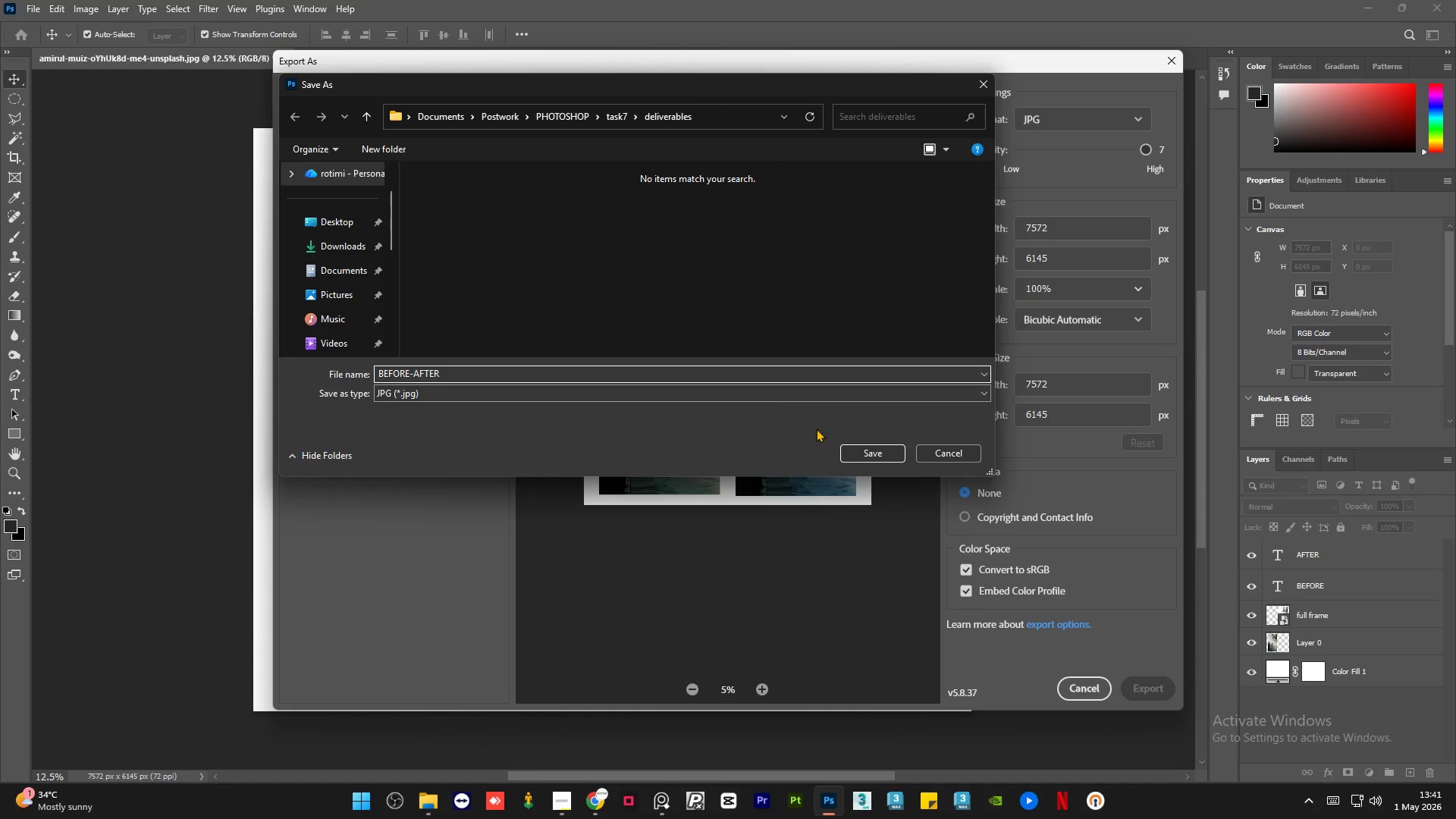 
left_click([893, 456])
 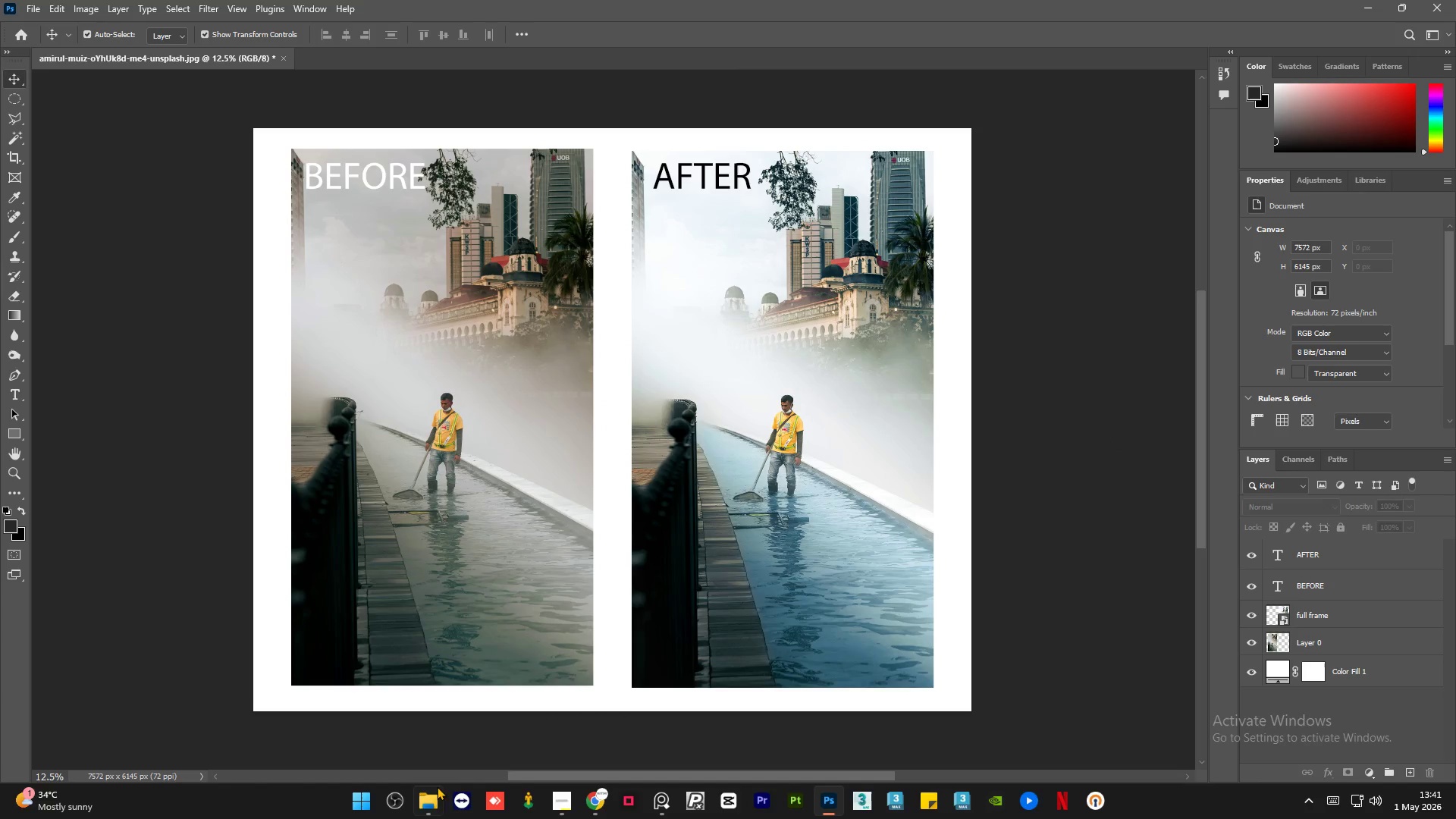 
left_click([424, 811])
 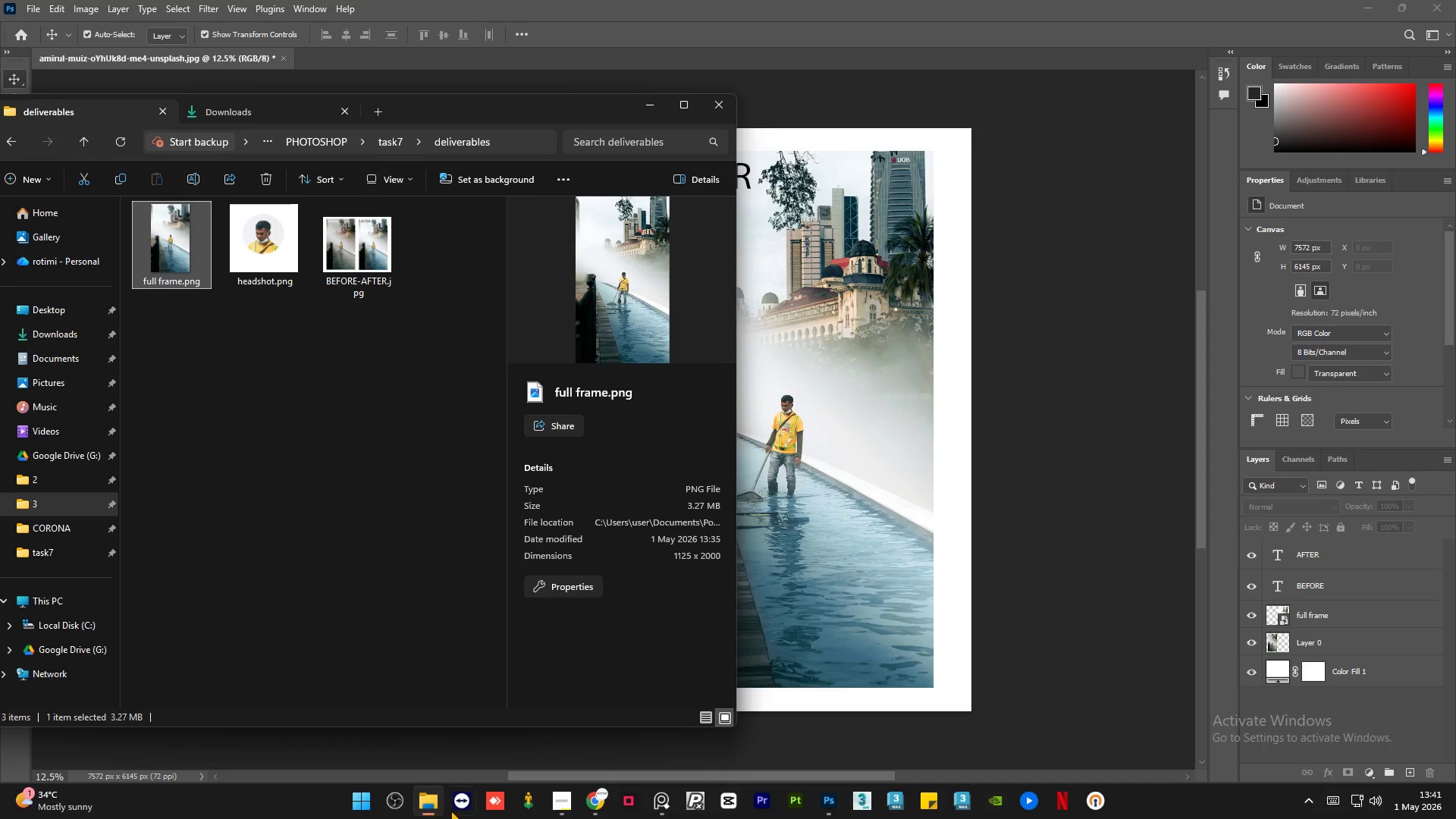 
left_click([555, 810])